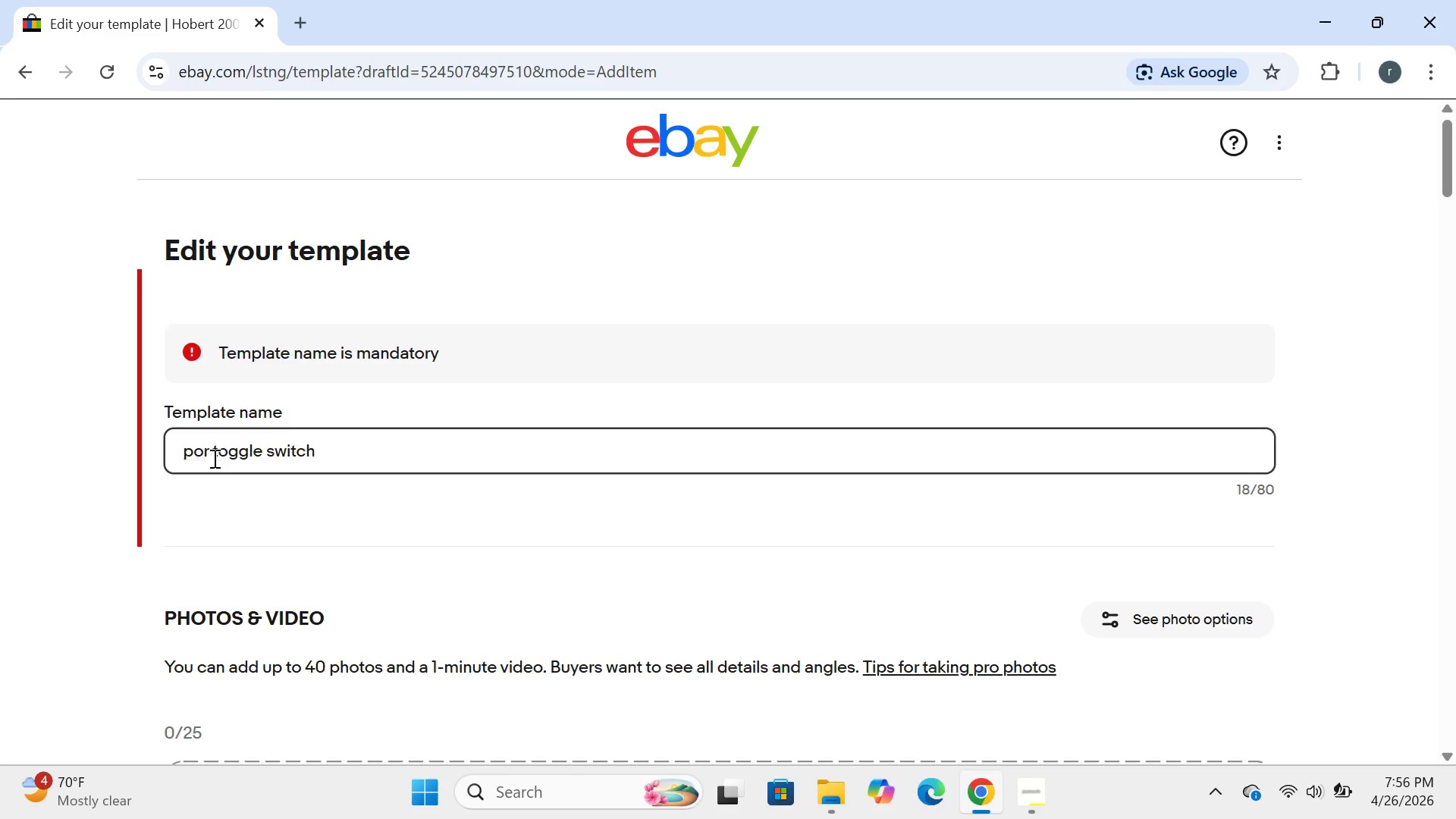 
key(Backspace)
type(we)
 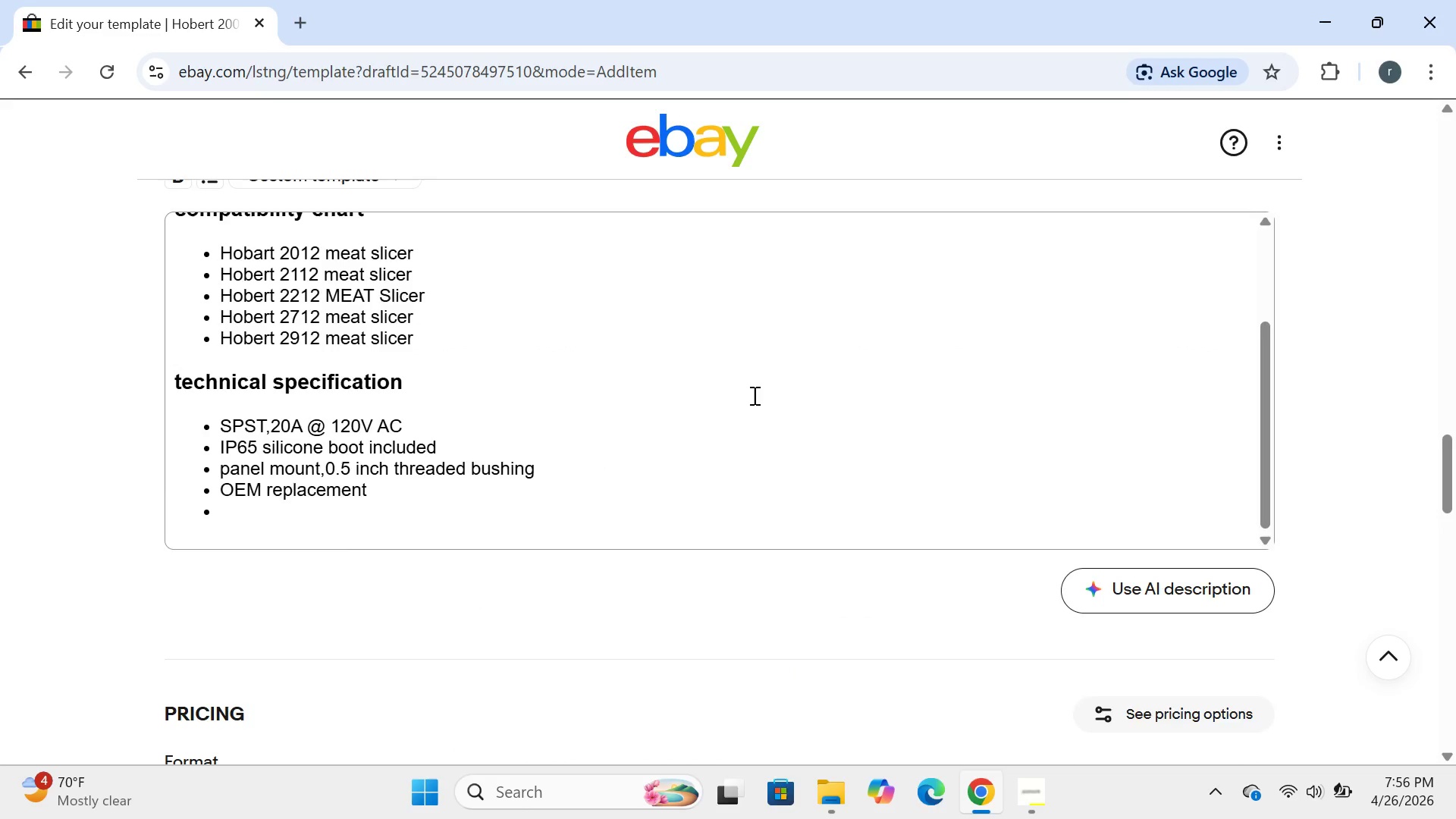 
wait(7.09)
 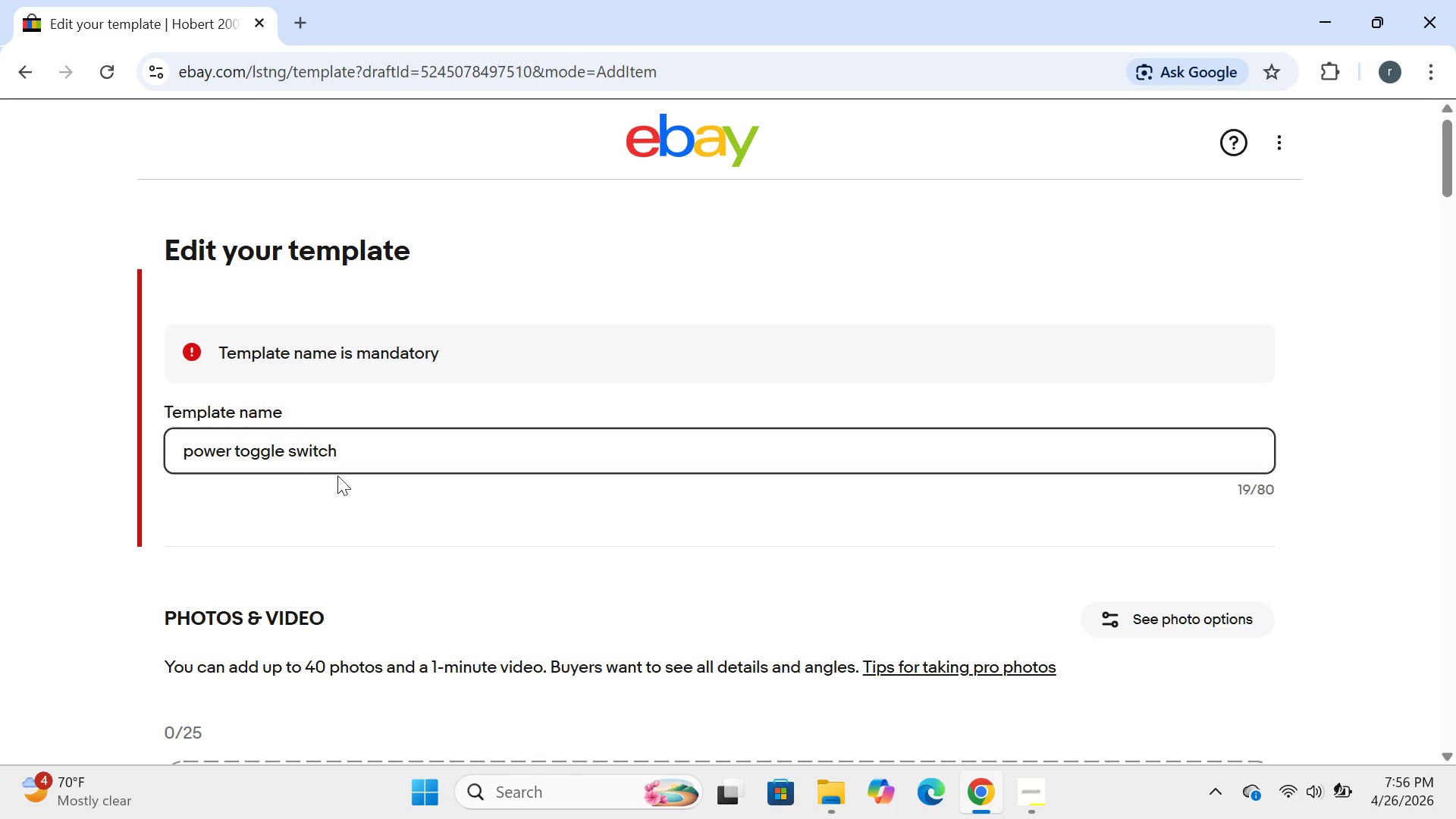 
left_click([724, 552])
 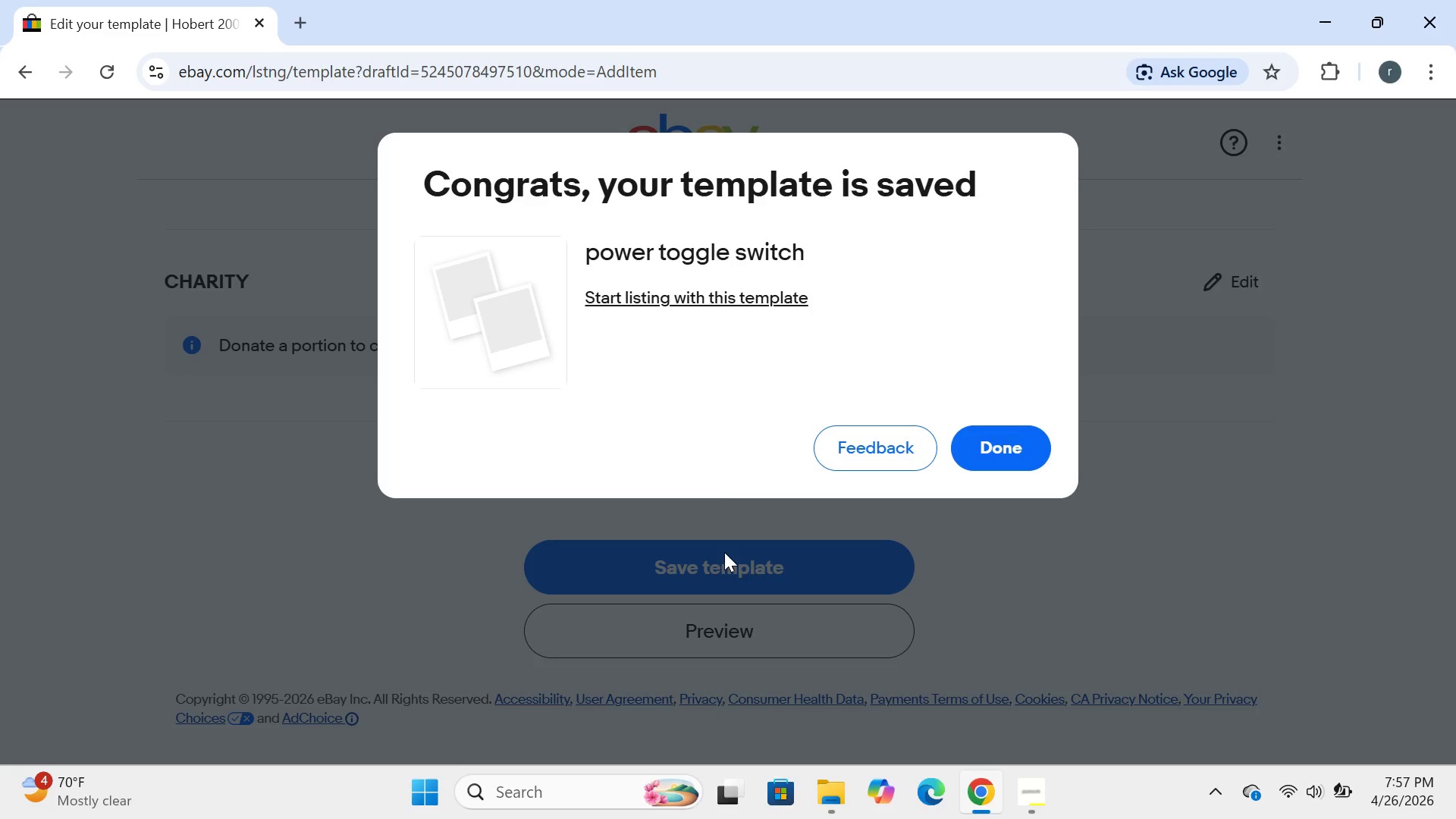 
wait(17.72)
 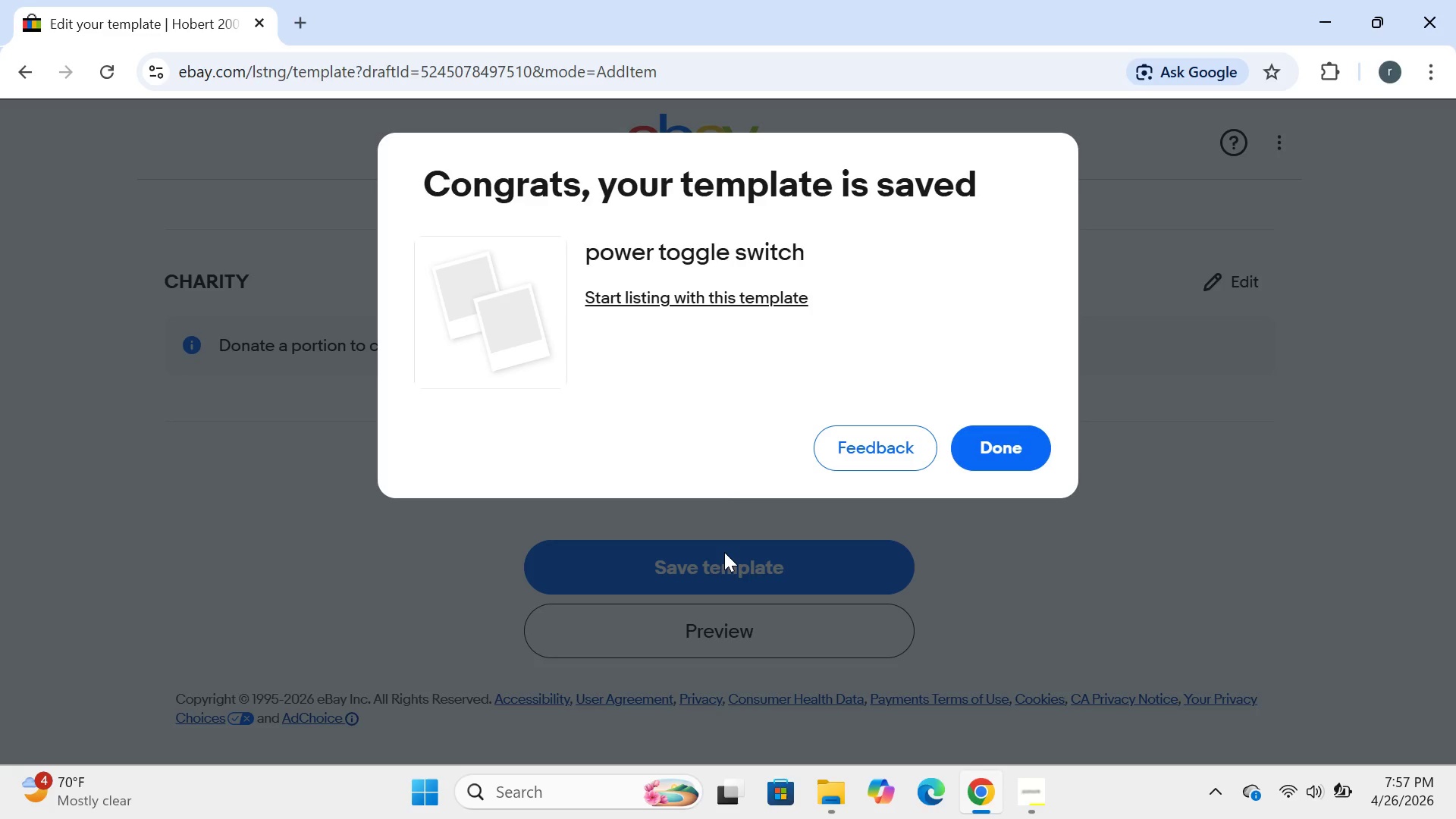 
left_click([943, 490])
 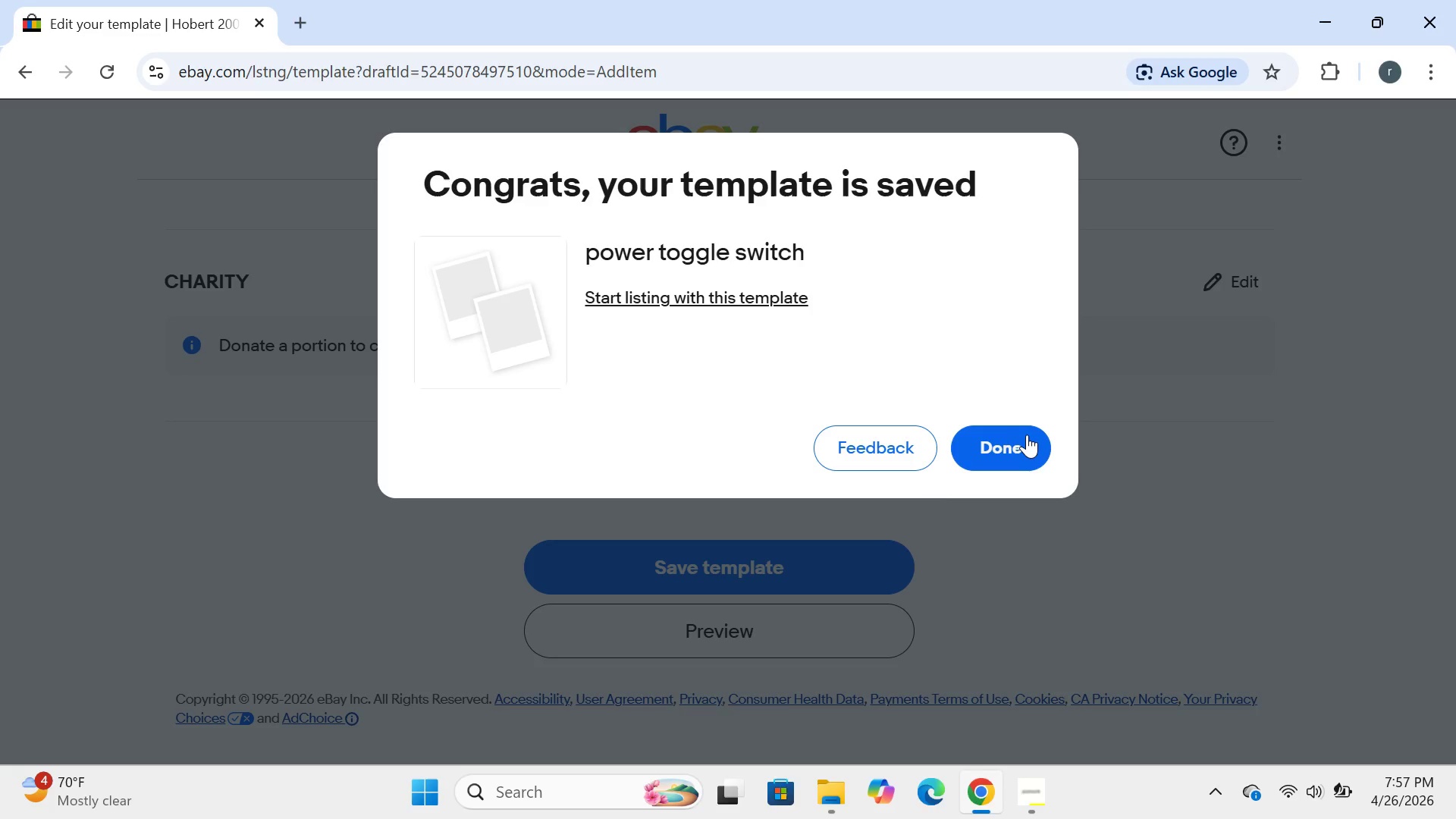 
left_click([1028, 435])
 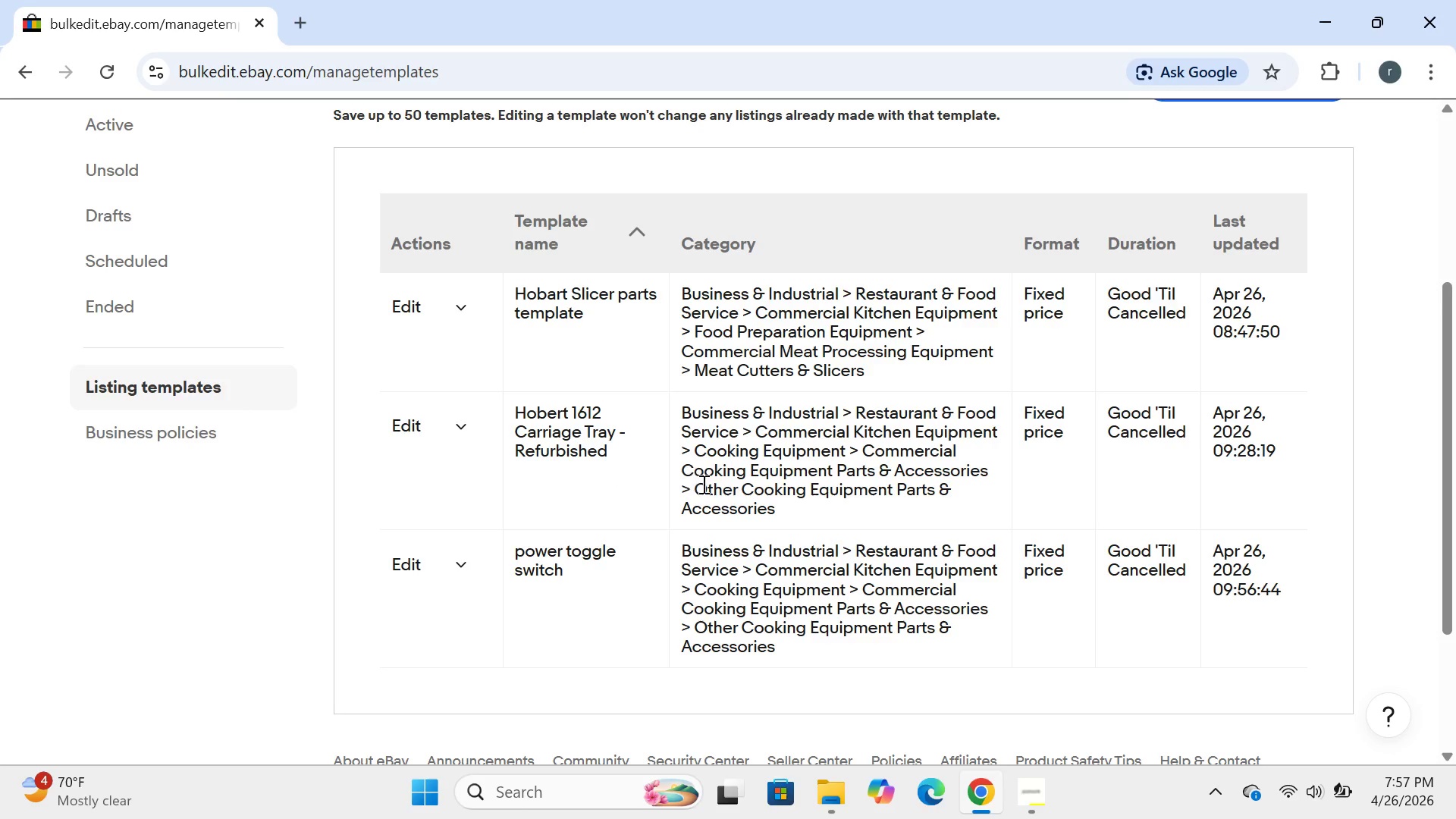 
wait(25.42)
 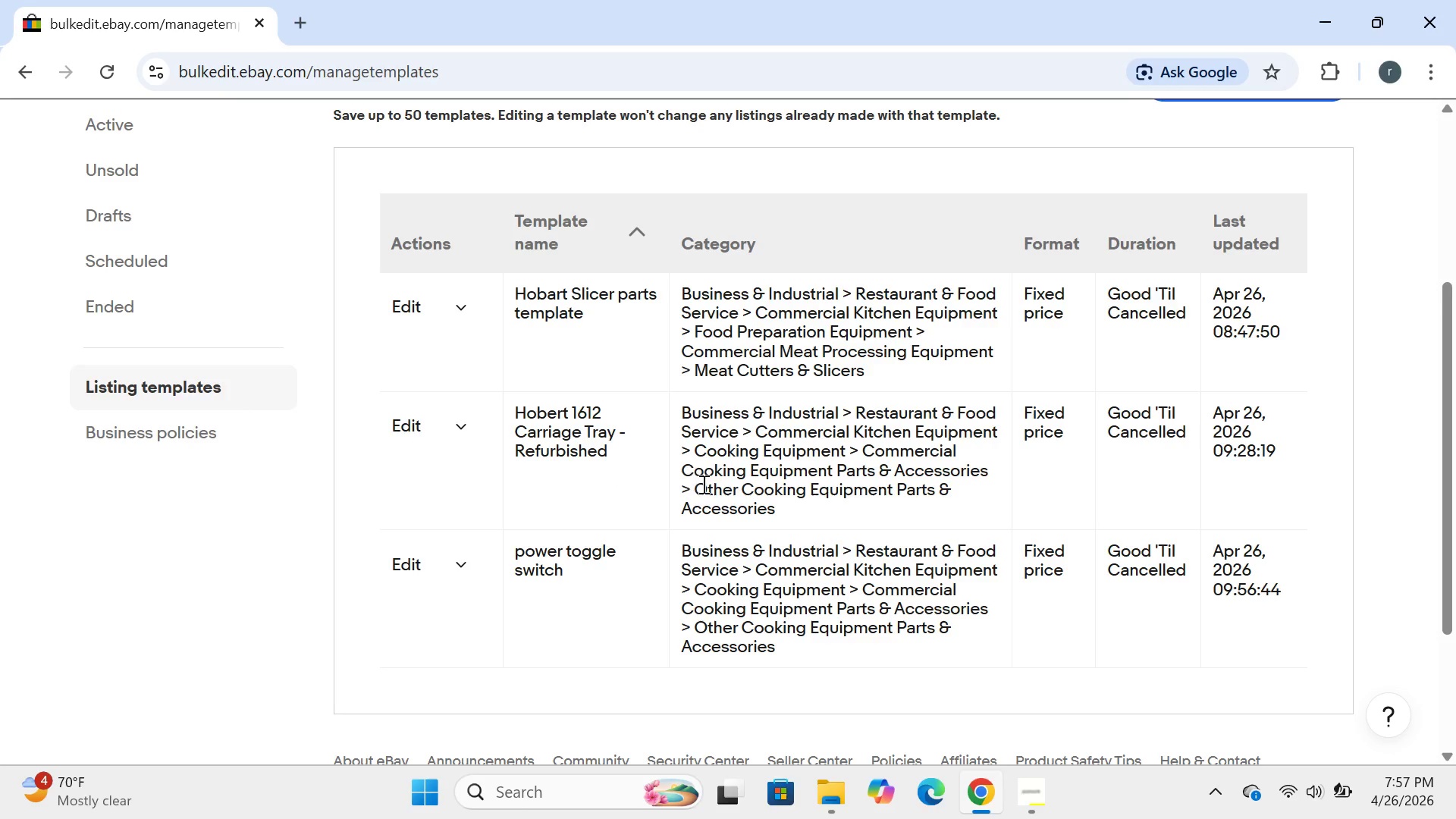 
left_click([1015, 783])